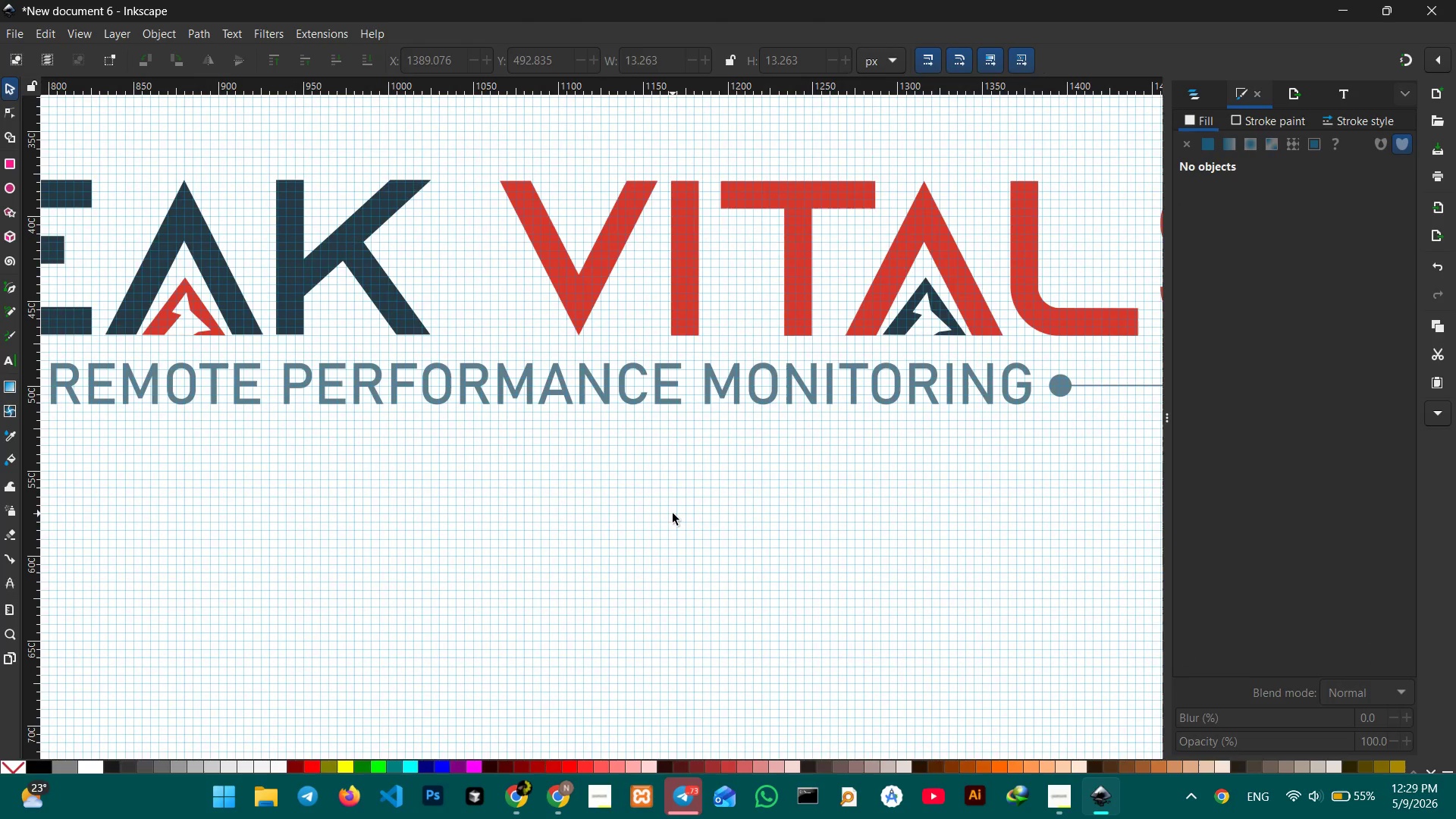 
hold_key(key=ControlLeft, duration=0.41)
scroll: coordinate [673, 513], scroll_direction: down, amount: 1.0
 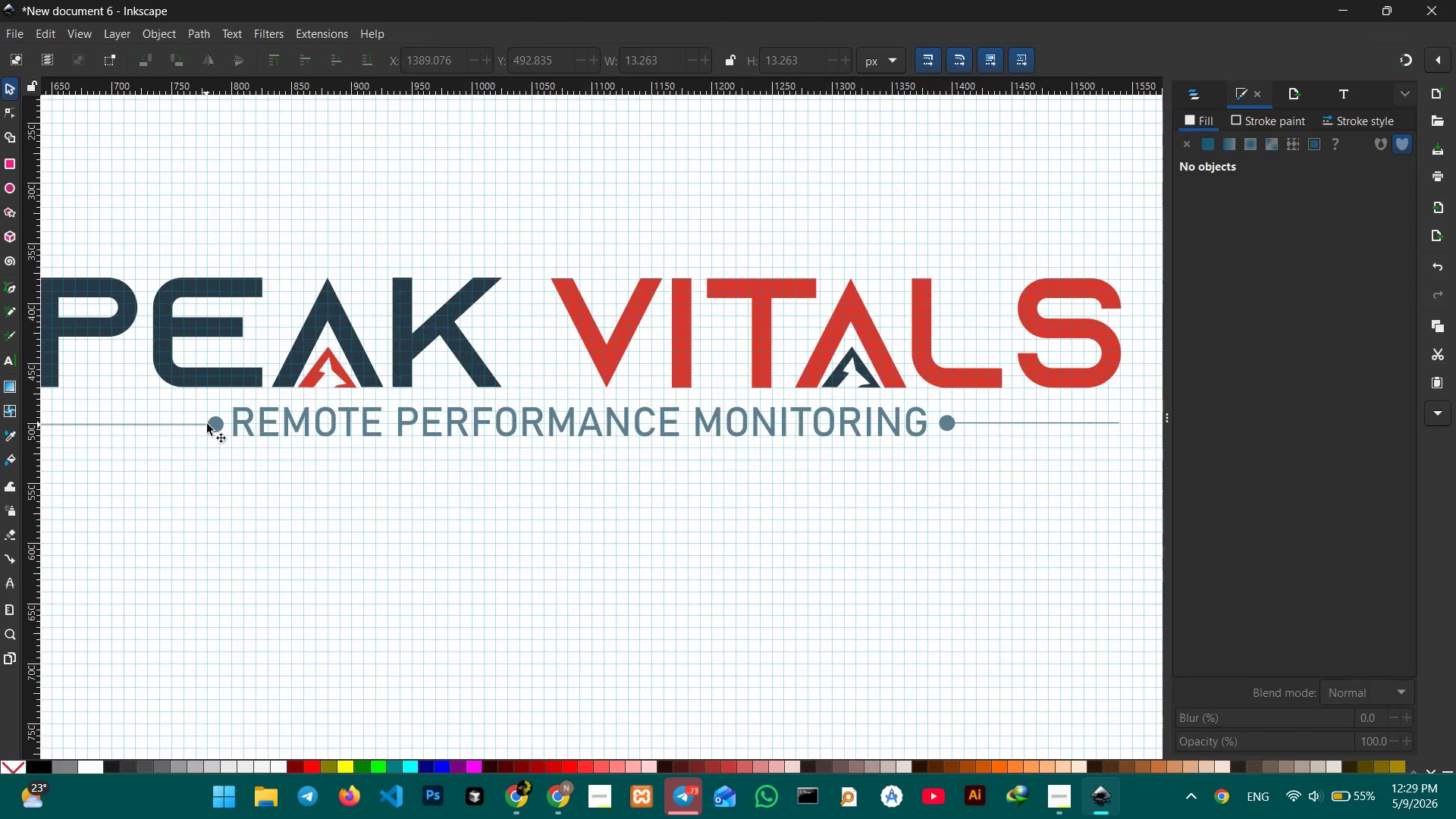 
left_click([207, 424])
 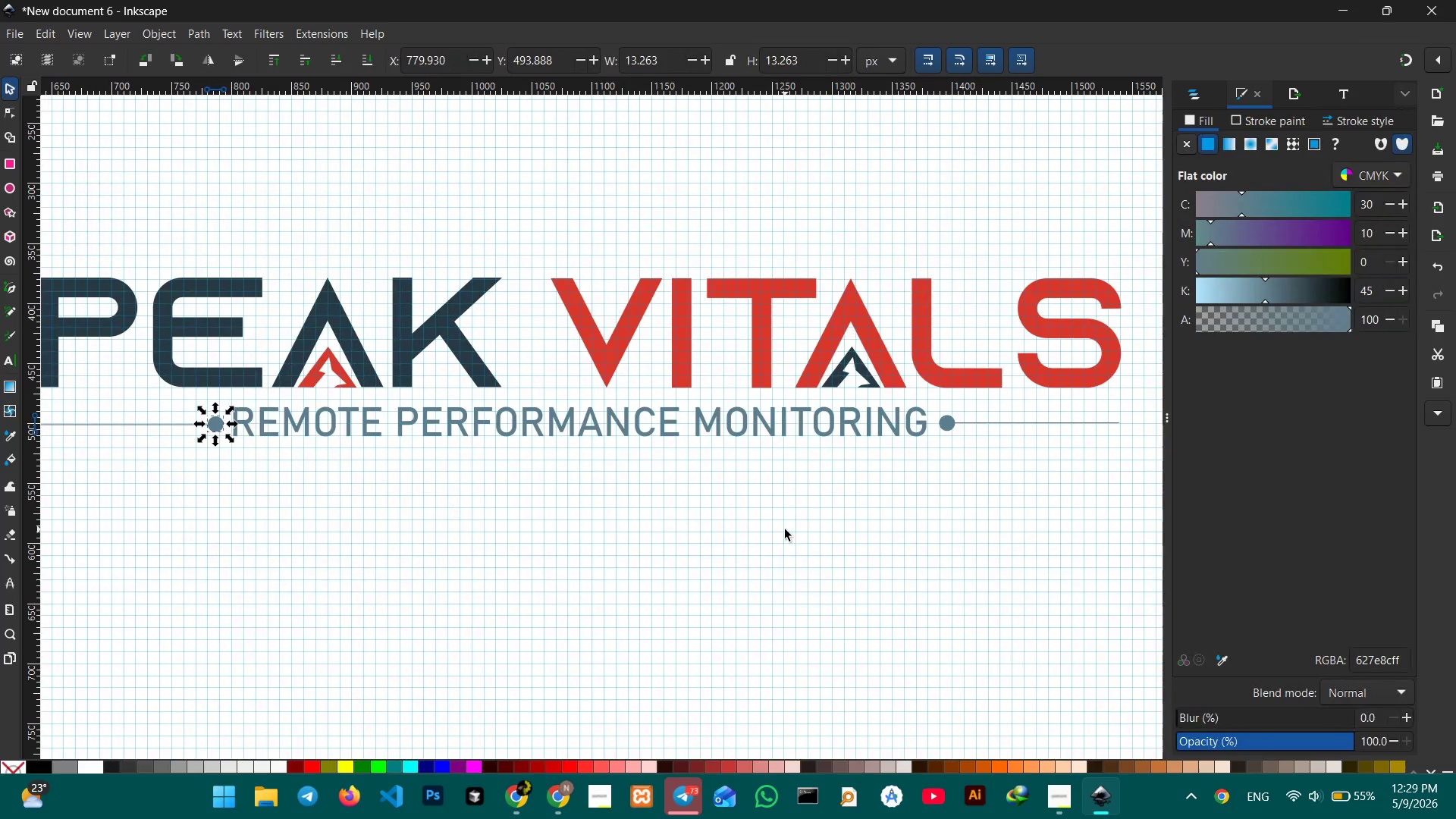 
hold_key(key=ShiftLeft, duration=1.5)
left_click([942, 425])
 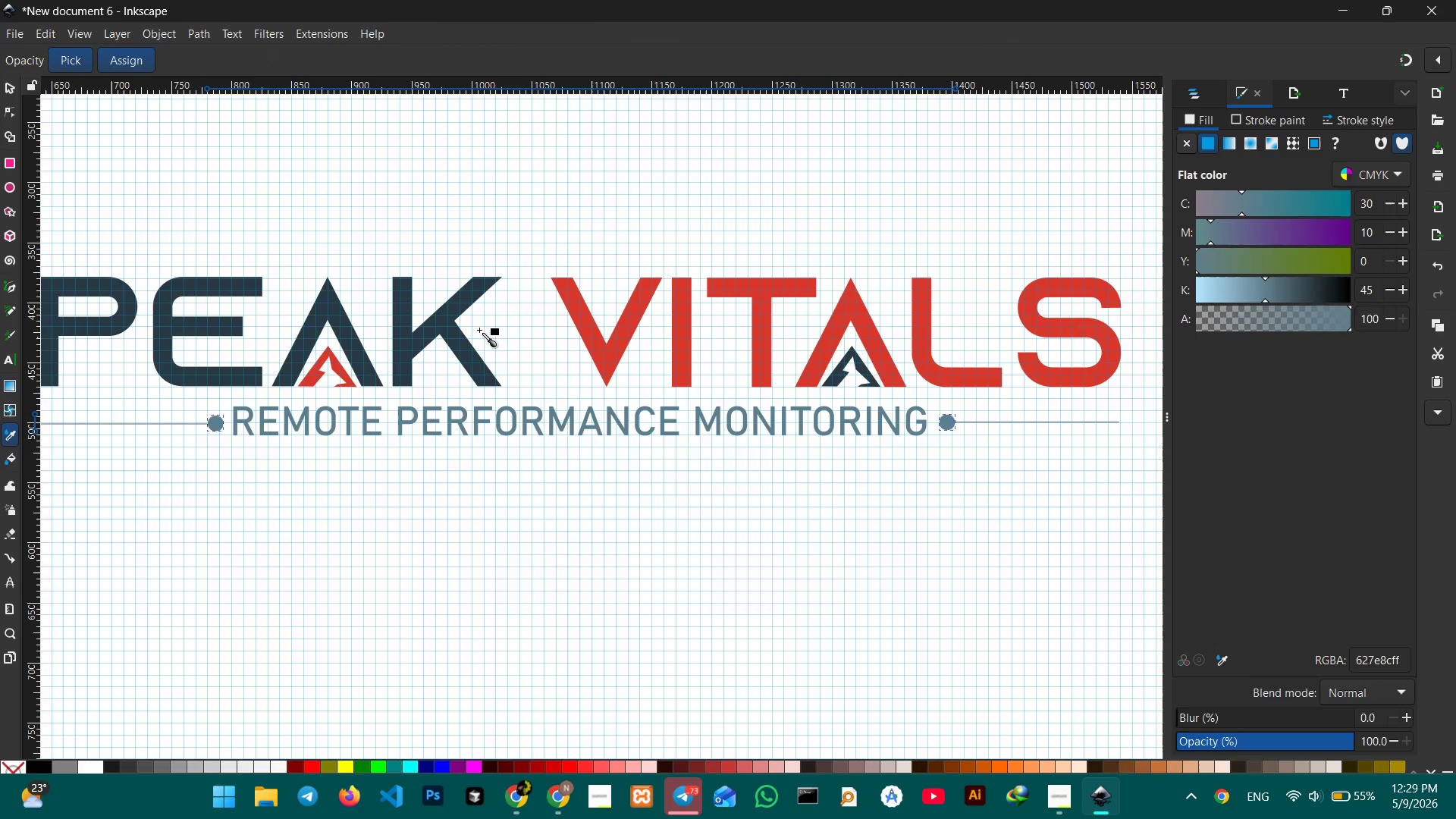 
left_click([449, 321])
 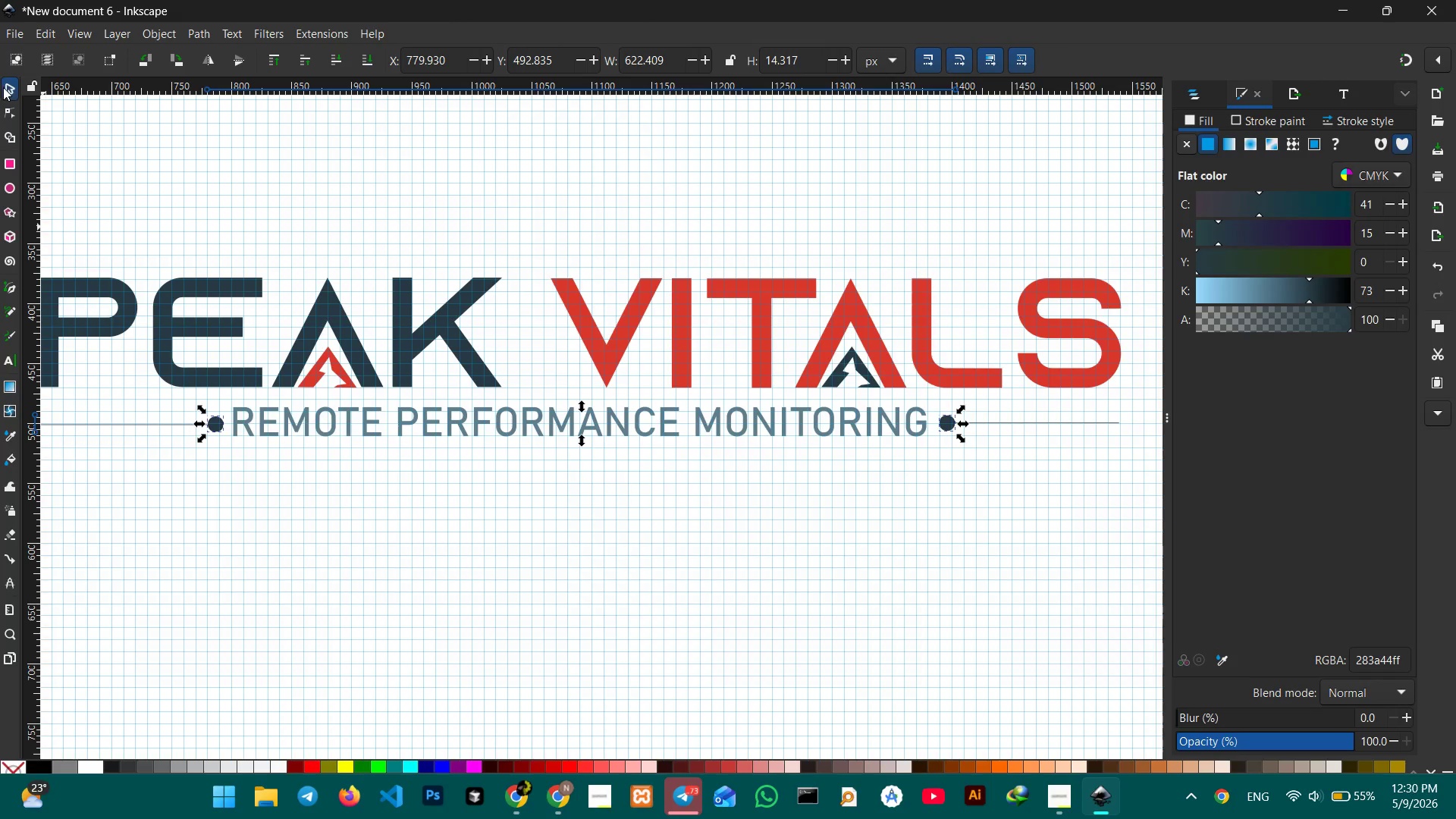 
double_click([462, 167])
 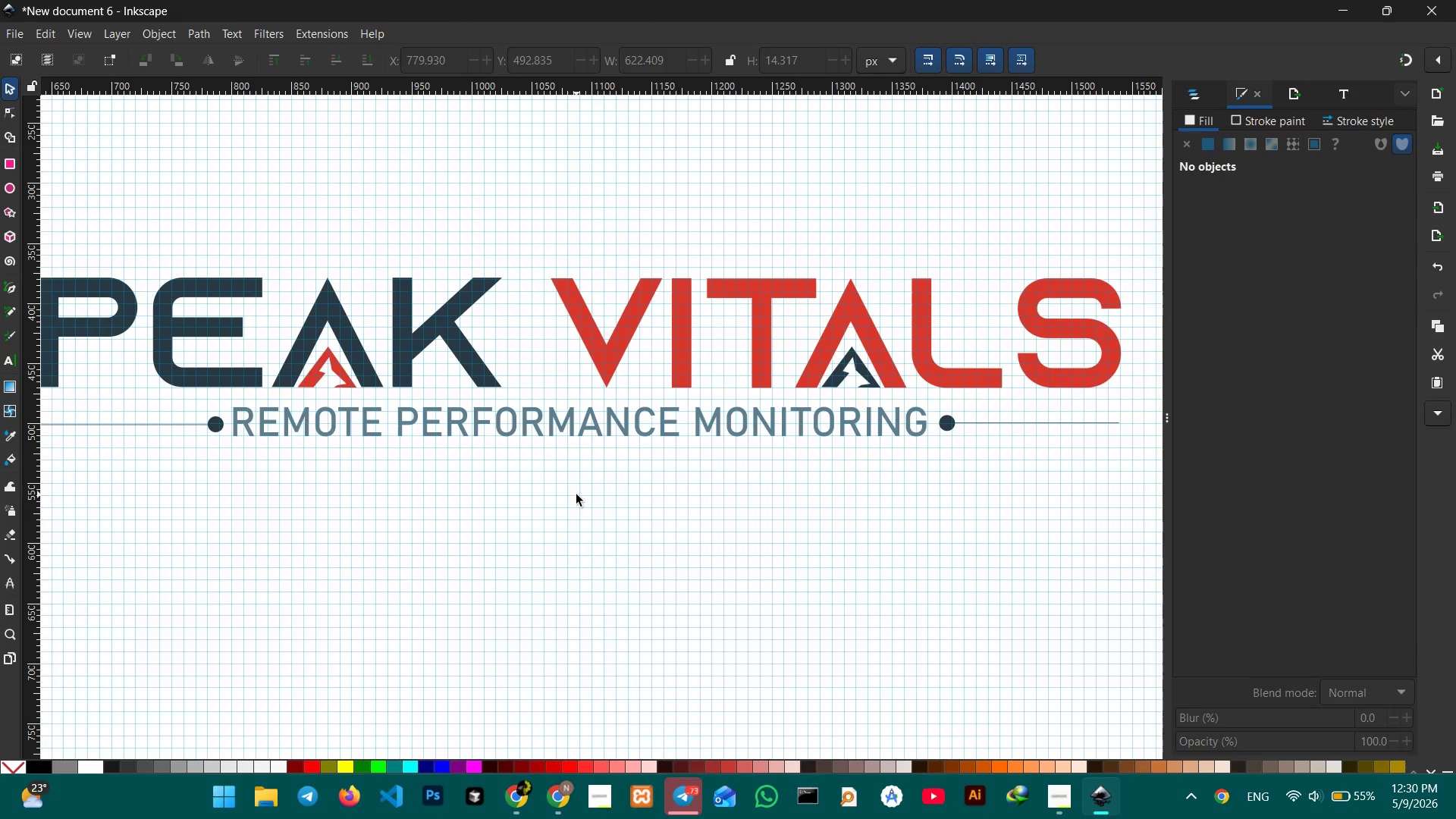 
hold_key(key=ControlLeft, duration=0.58)
scroll: coordinate [574, 491], scroll_direction: down, amount: 2.0
 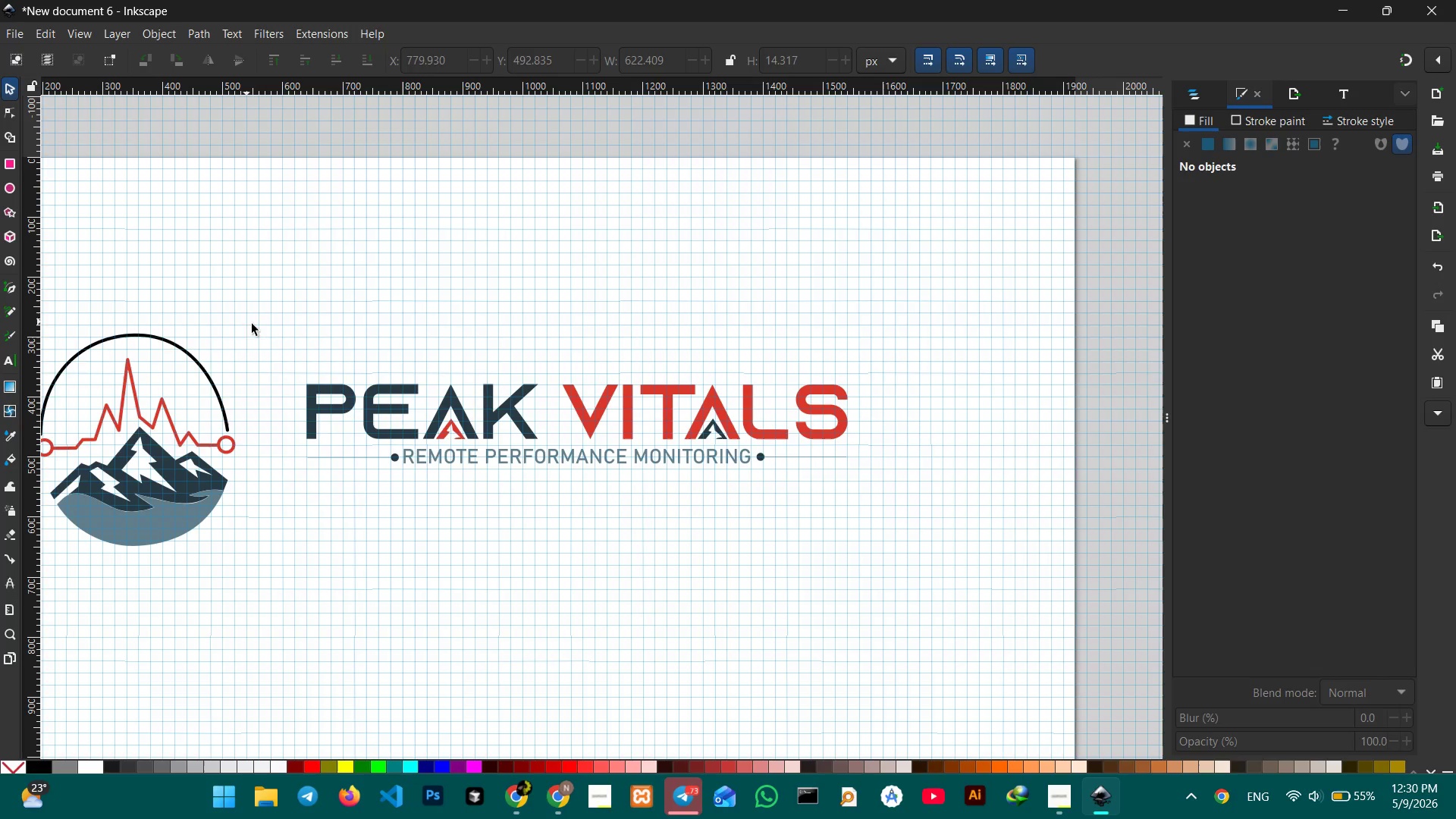 
left_click_drag(start_coordinate=[262, 334], to_coordinate=[993, 543])
 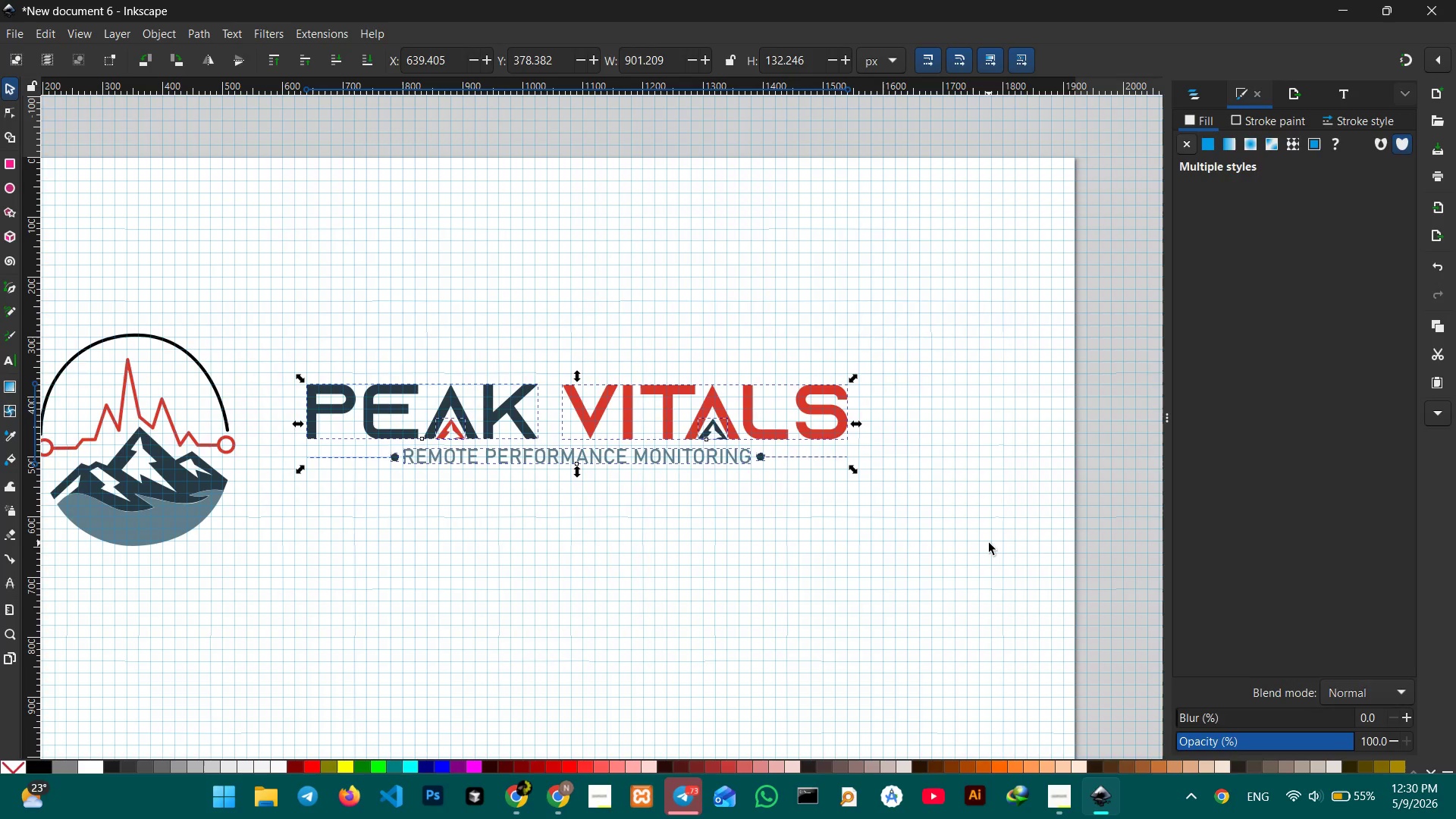 
key(Control+G)
 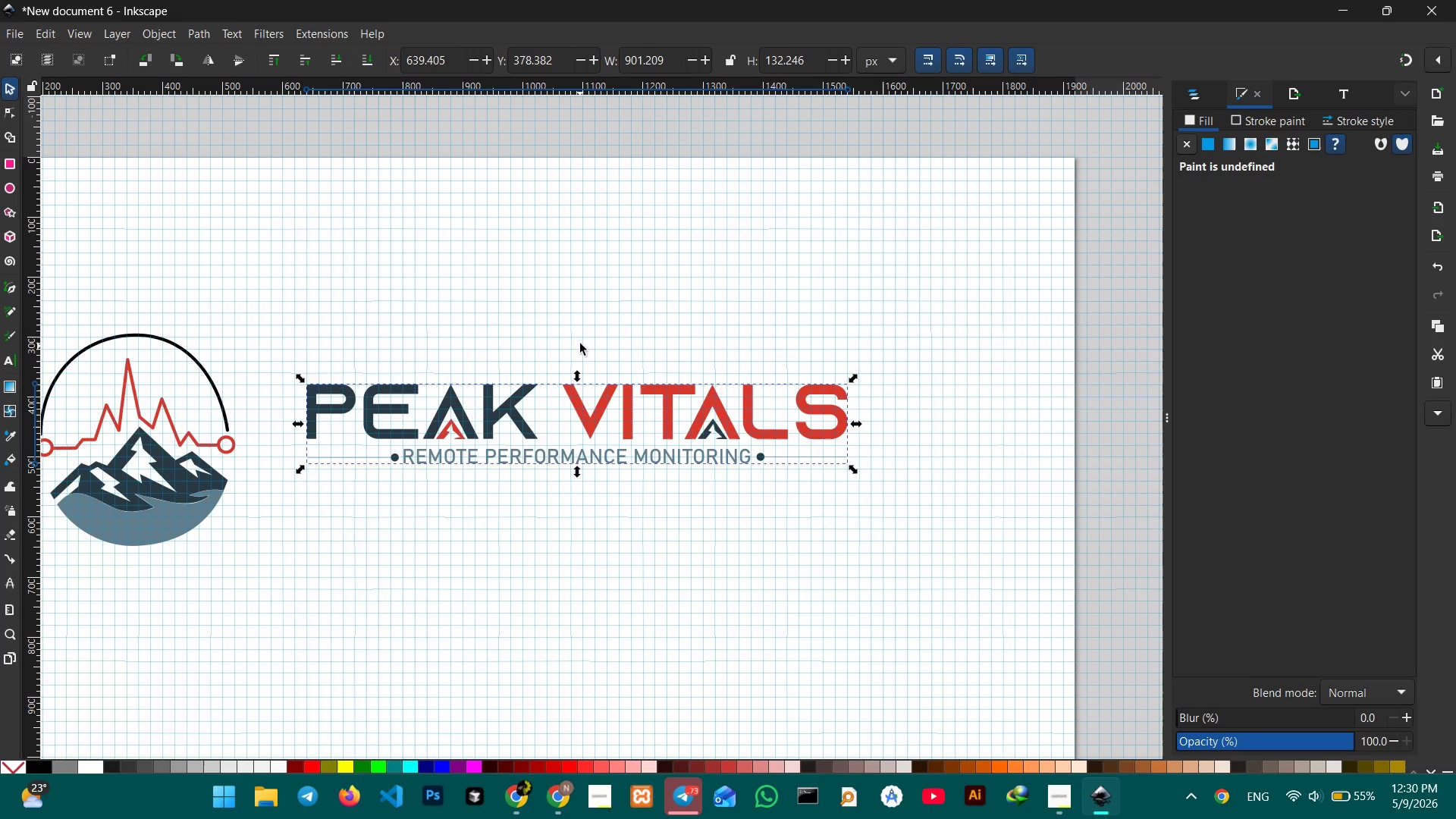 
left_click([580, 333])
 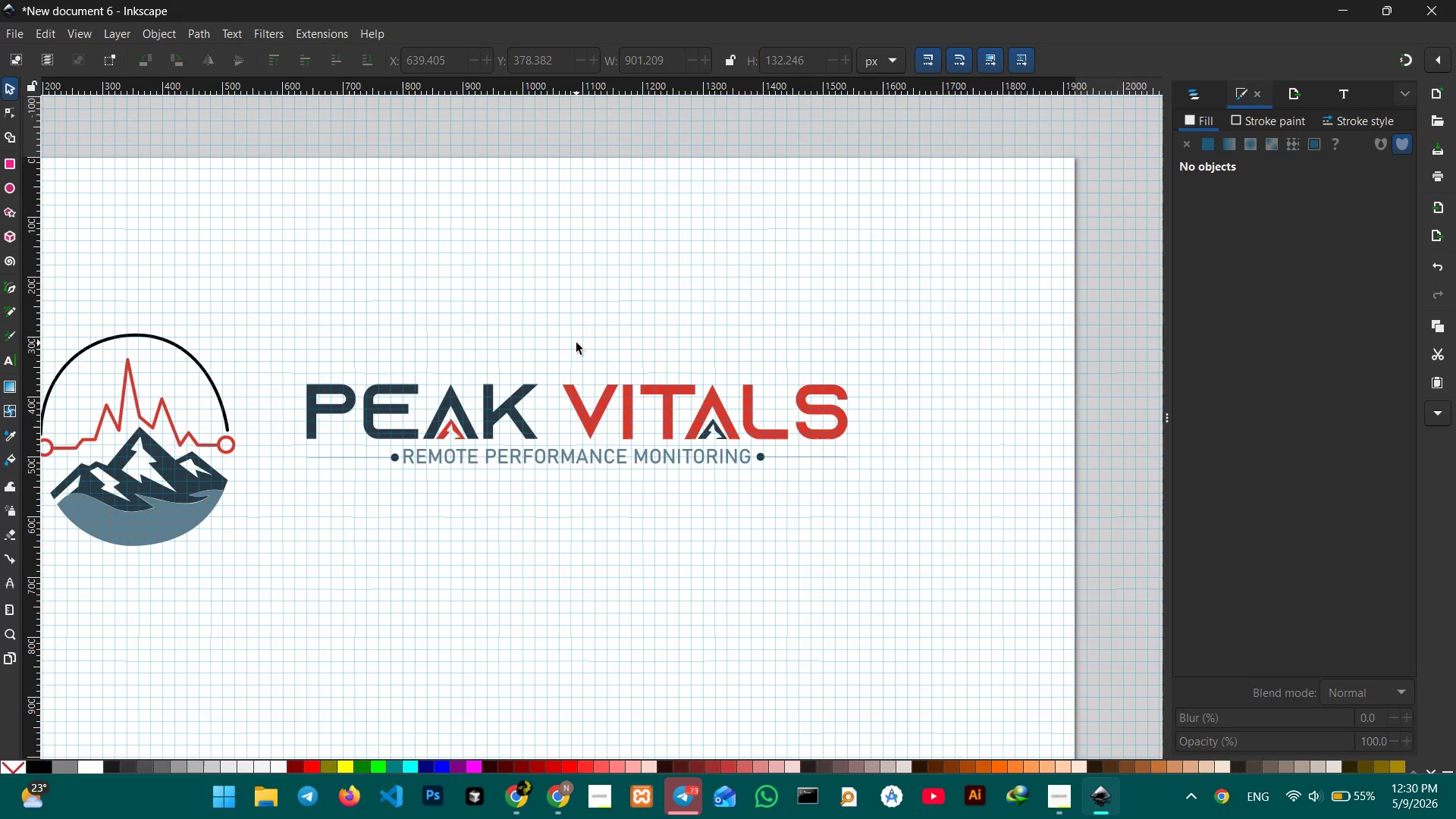 
wait(5.95)
 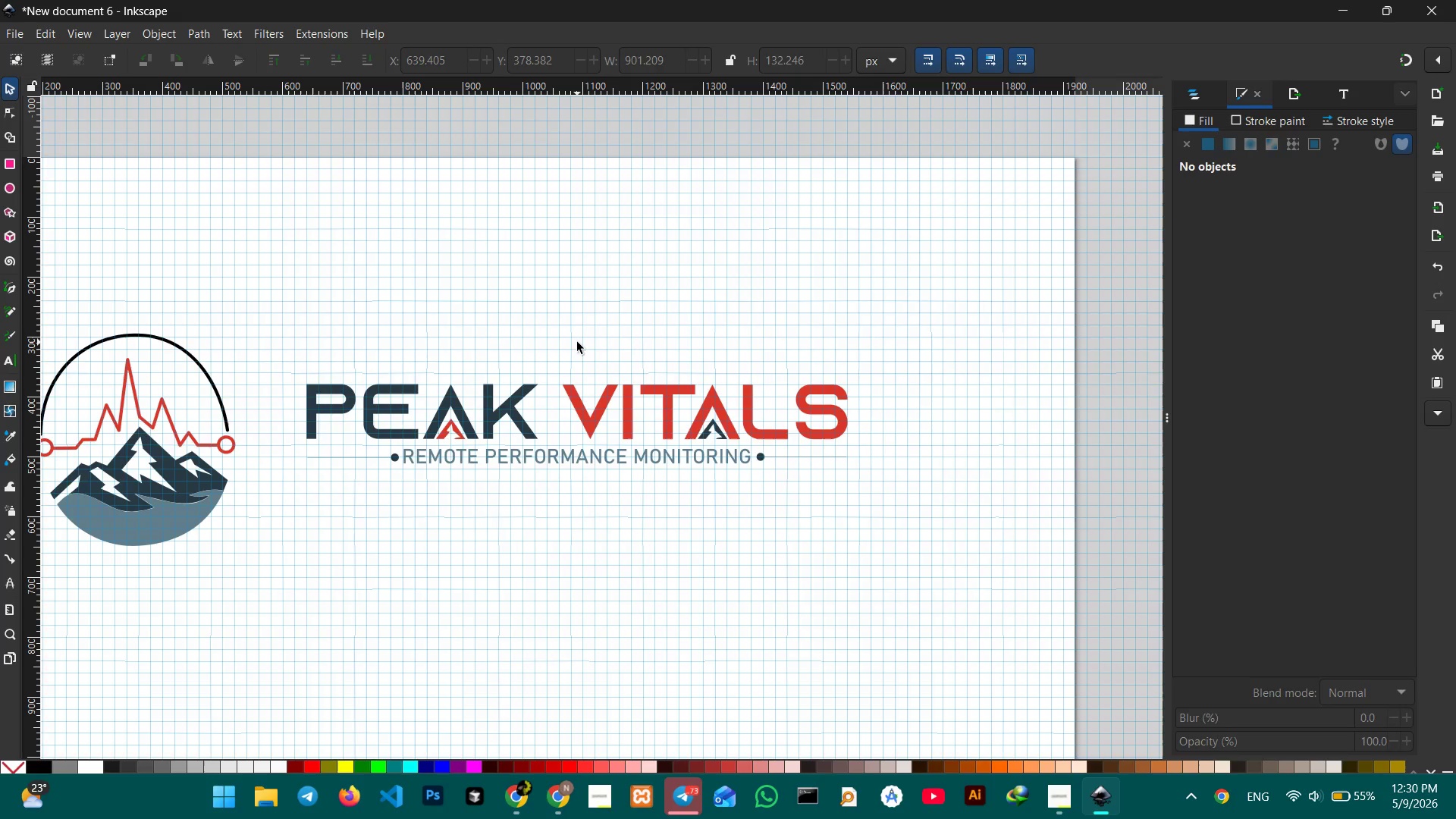 
left_click([1062, 788])